 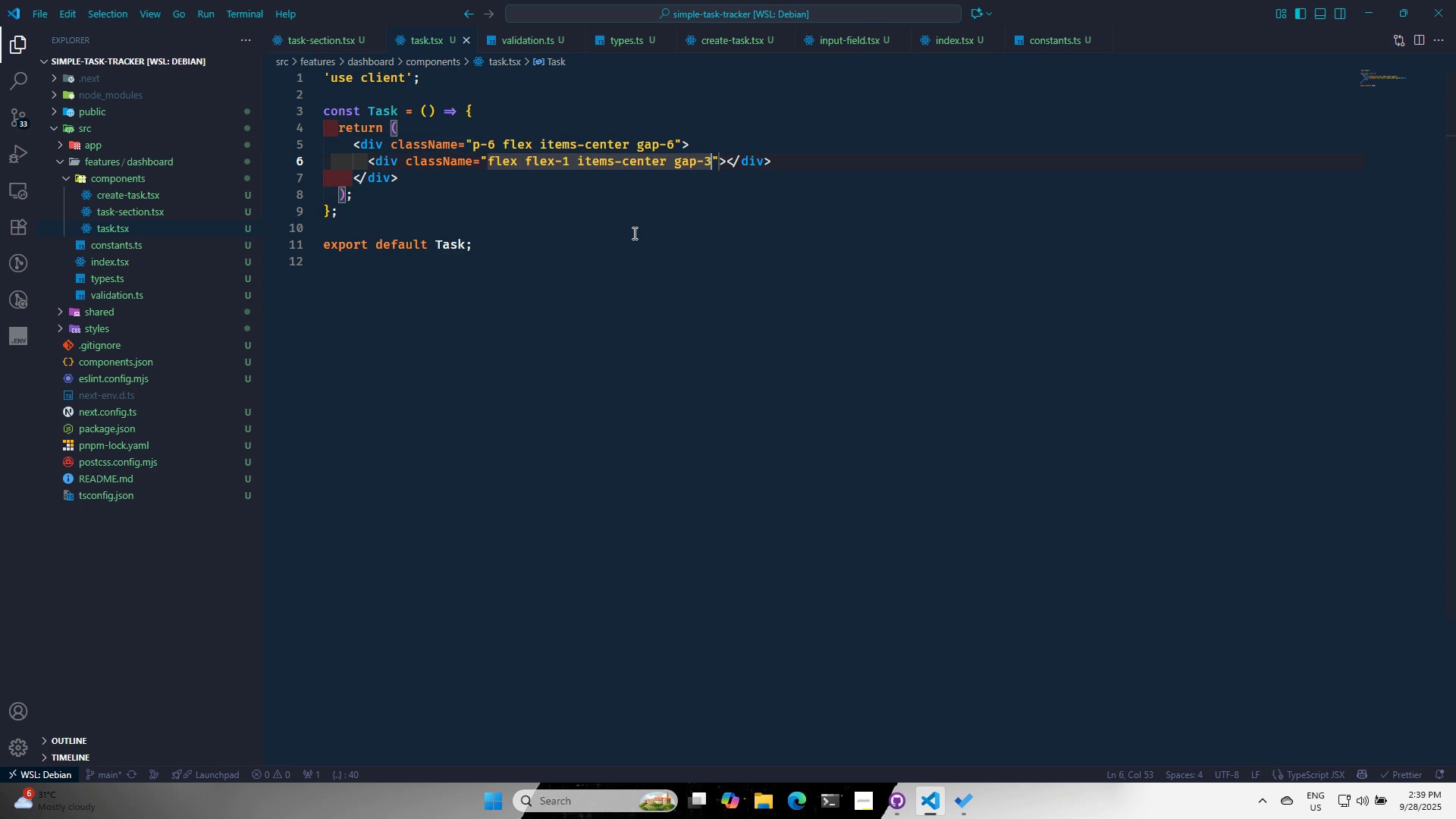 
key(Control+S)
 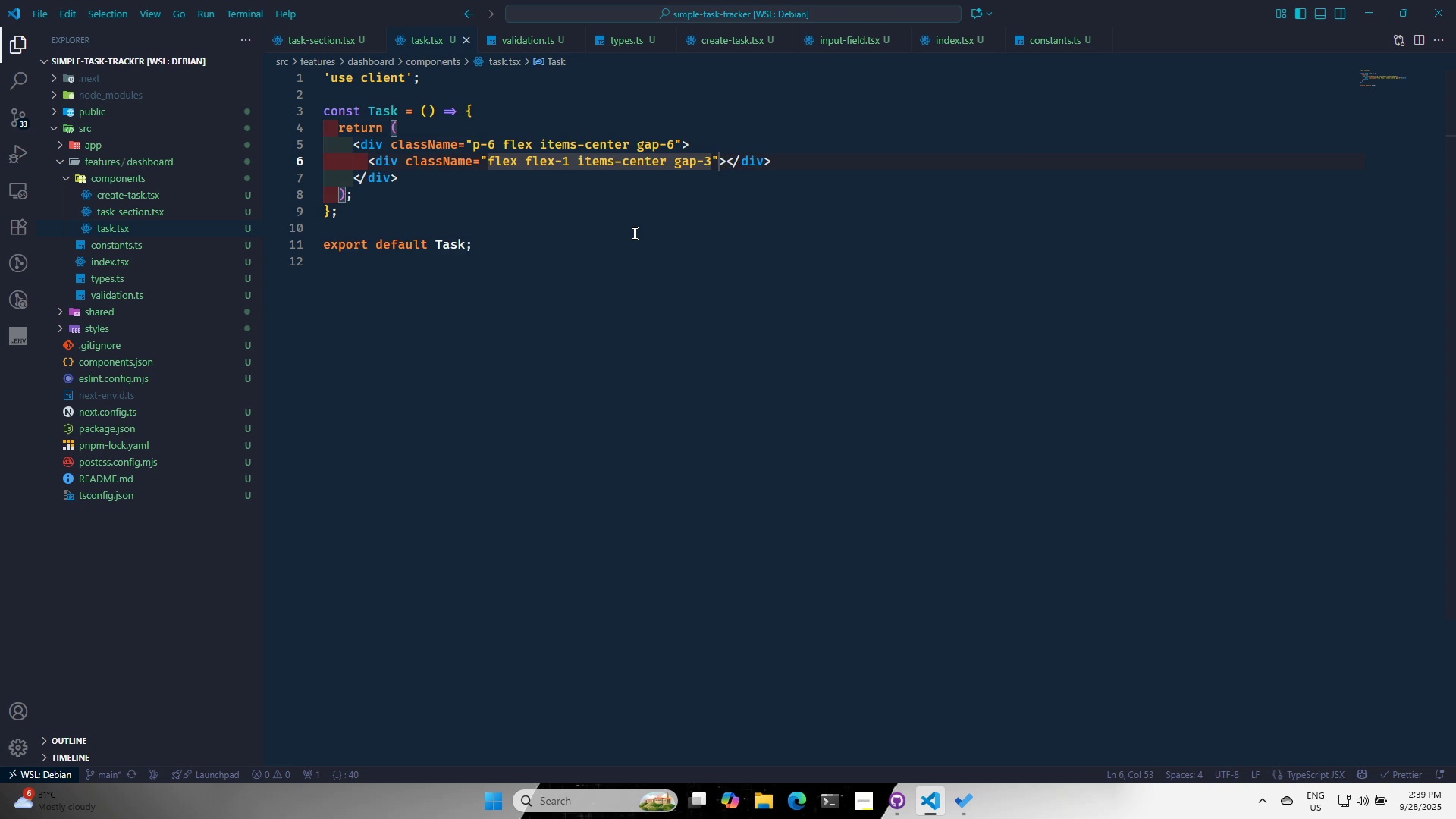 
key(ArrowRight)
 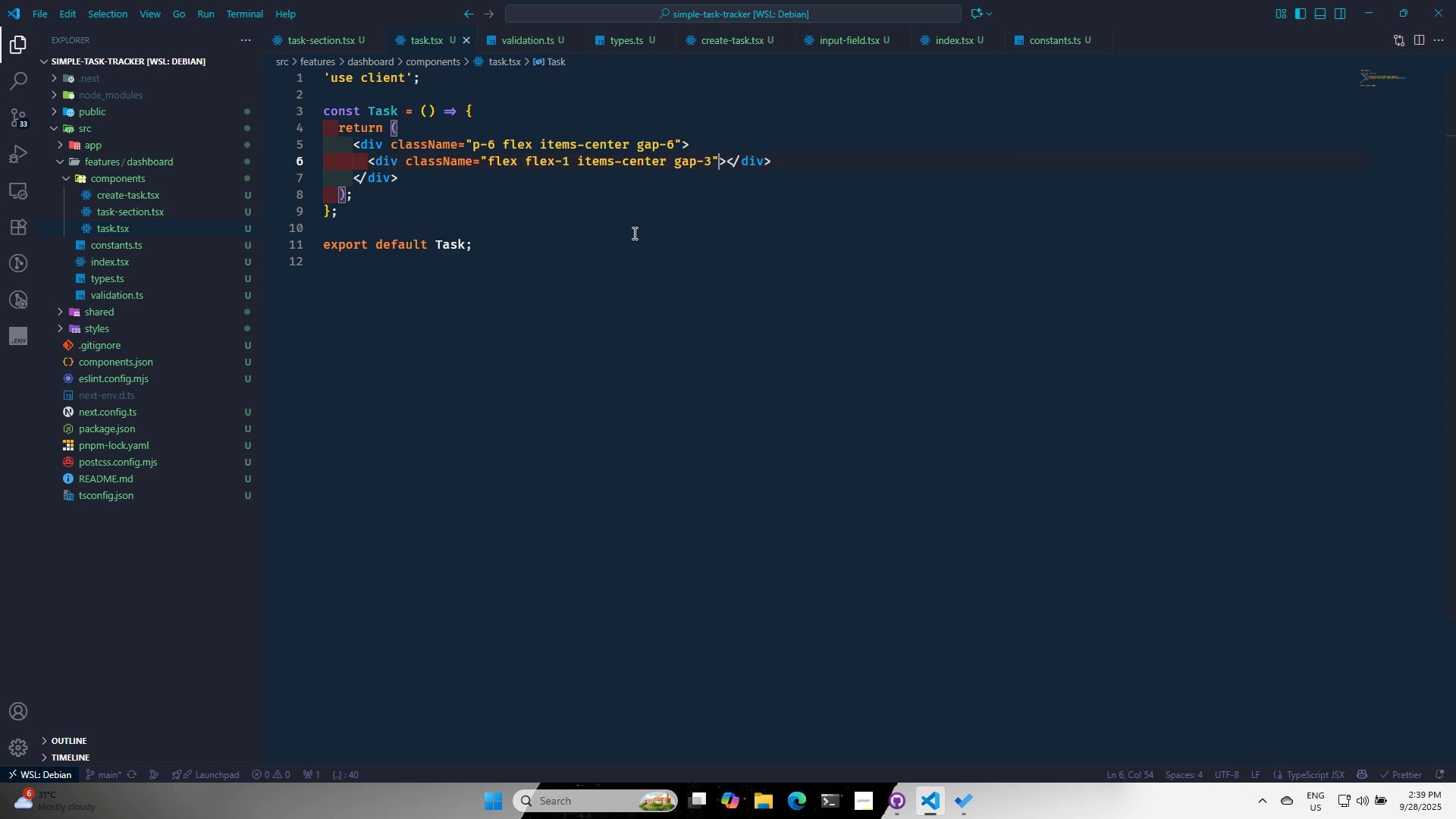 
key(ArrowRight)
 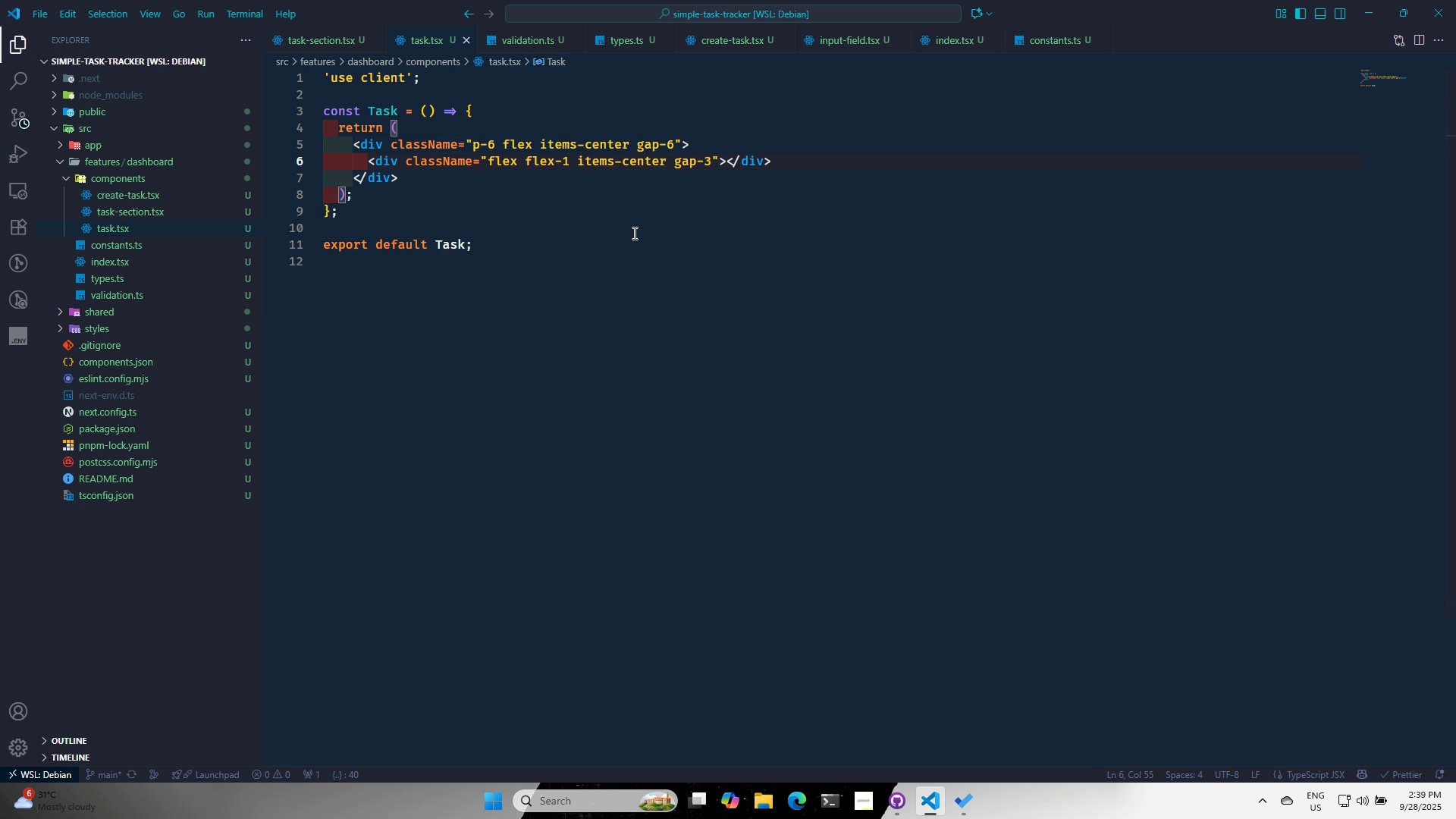 
key(Enter)